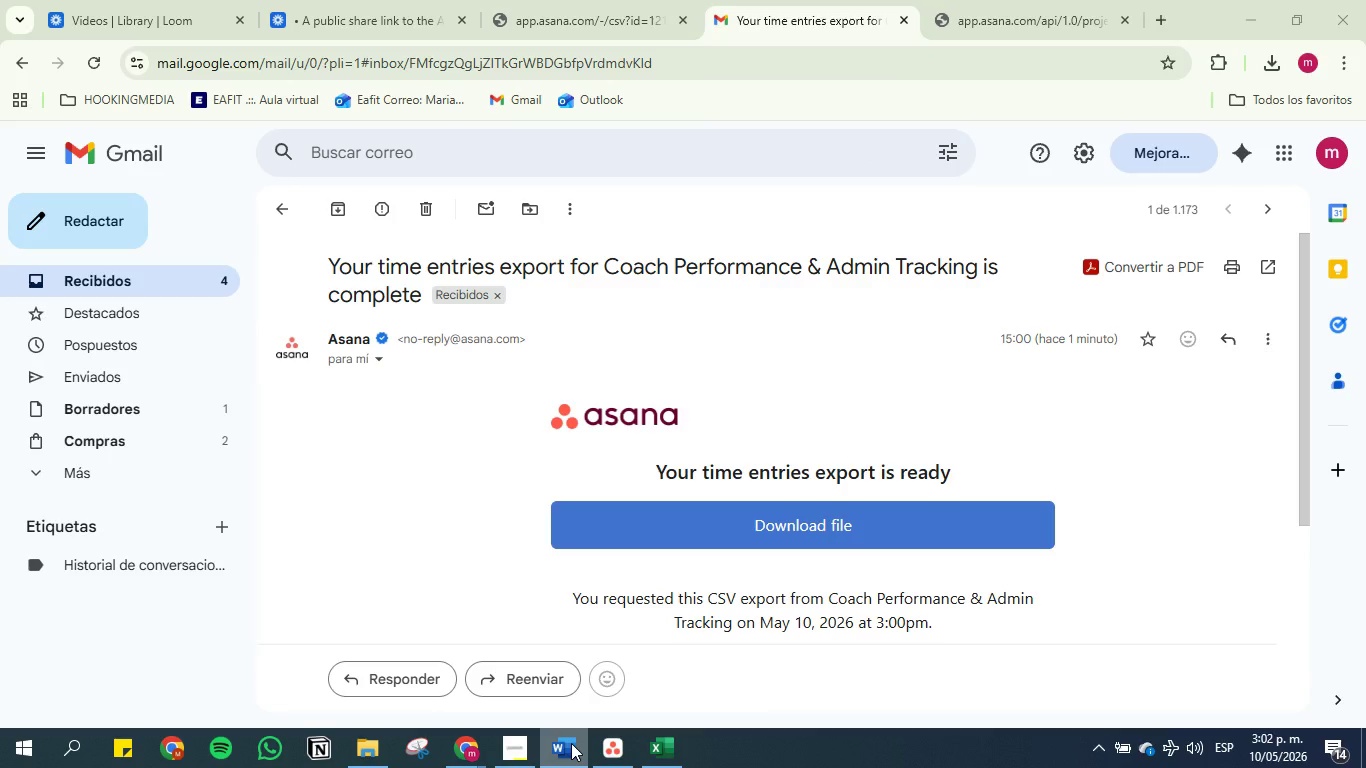 
right_click([571, 743])
 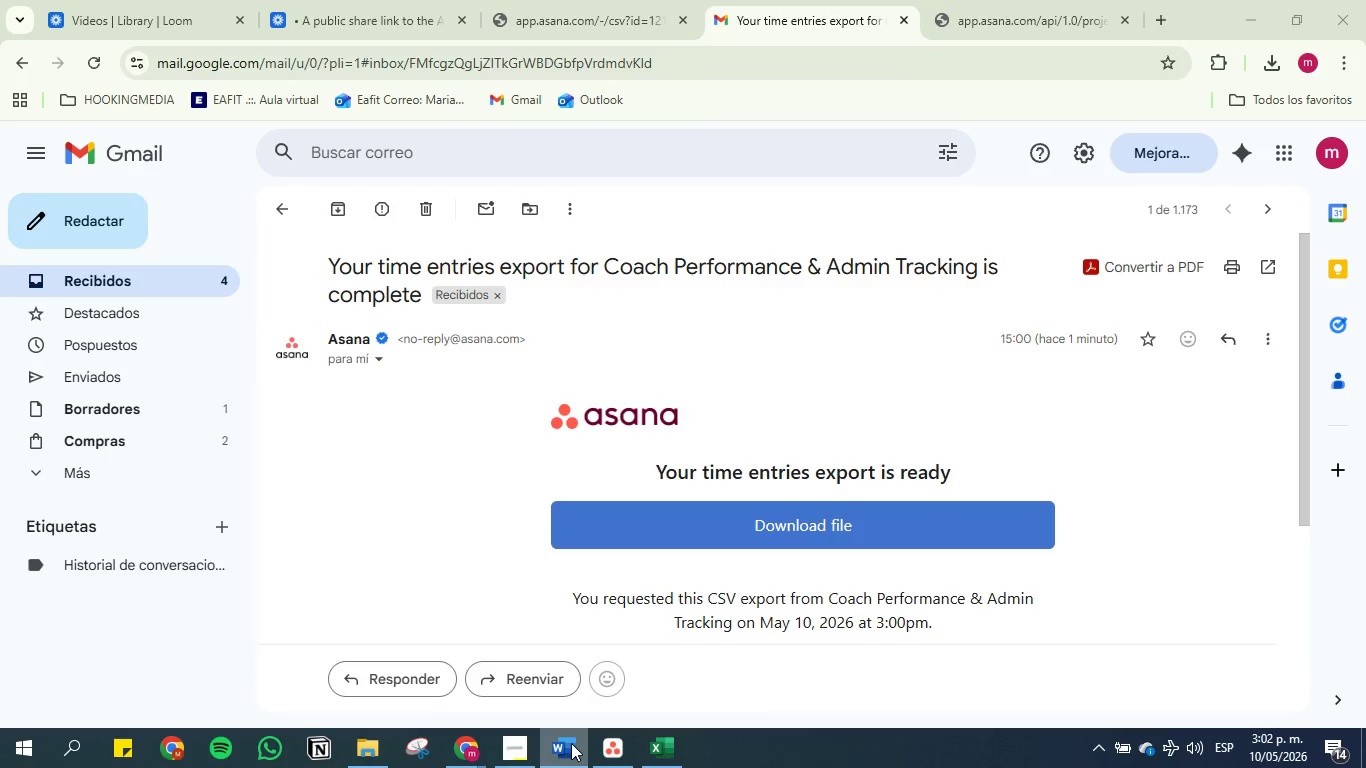 
right_click([571, 743])
 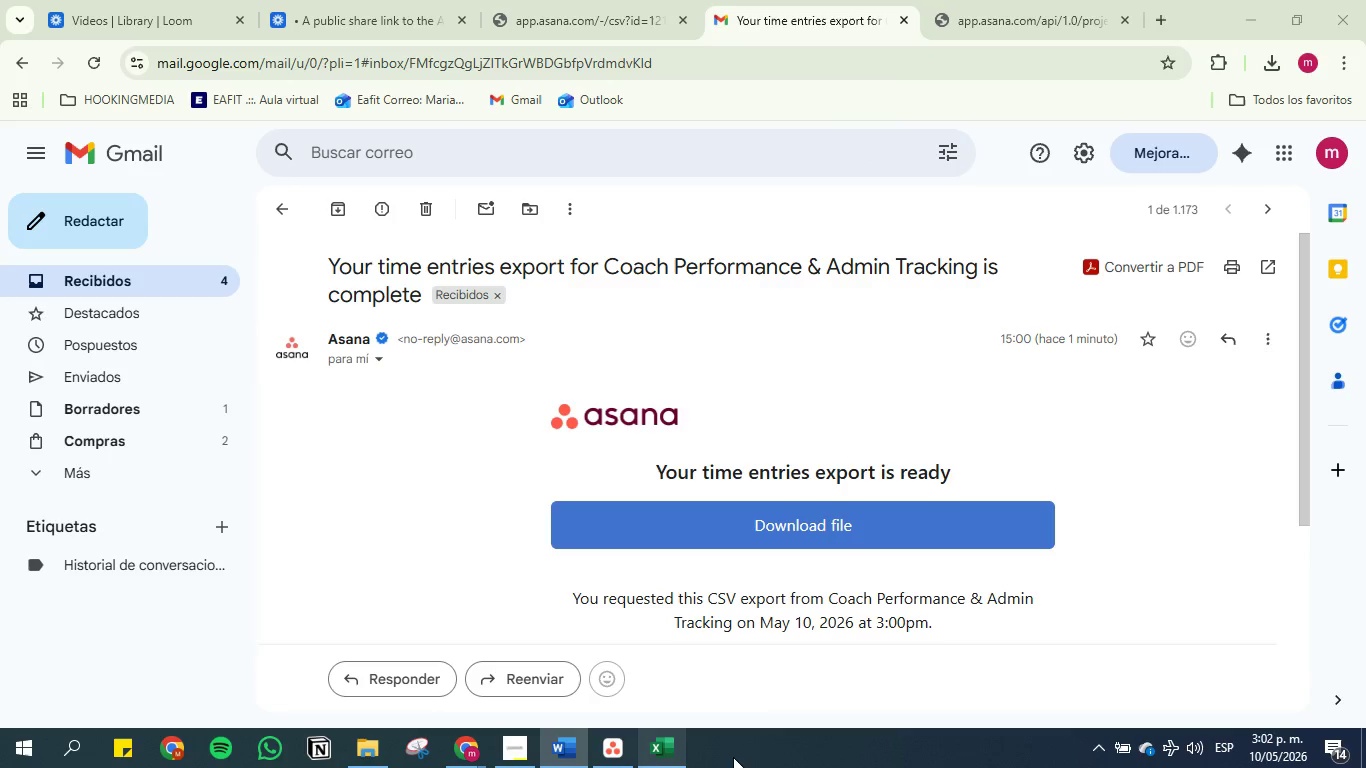 
left_click([740, 757])
 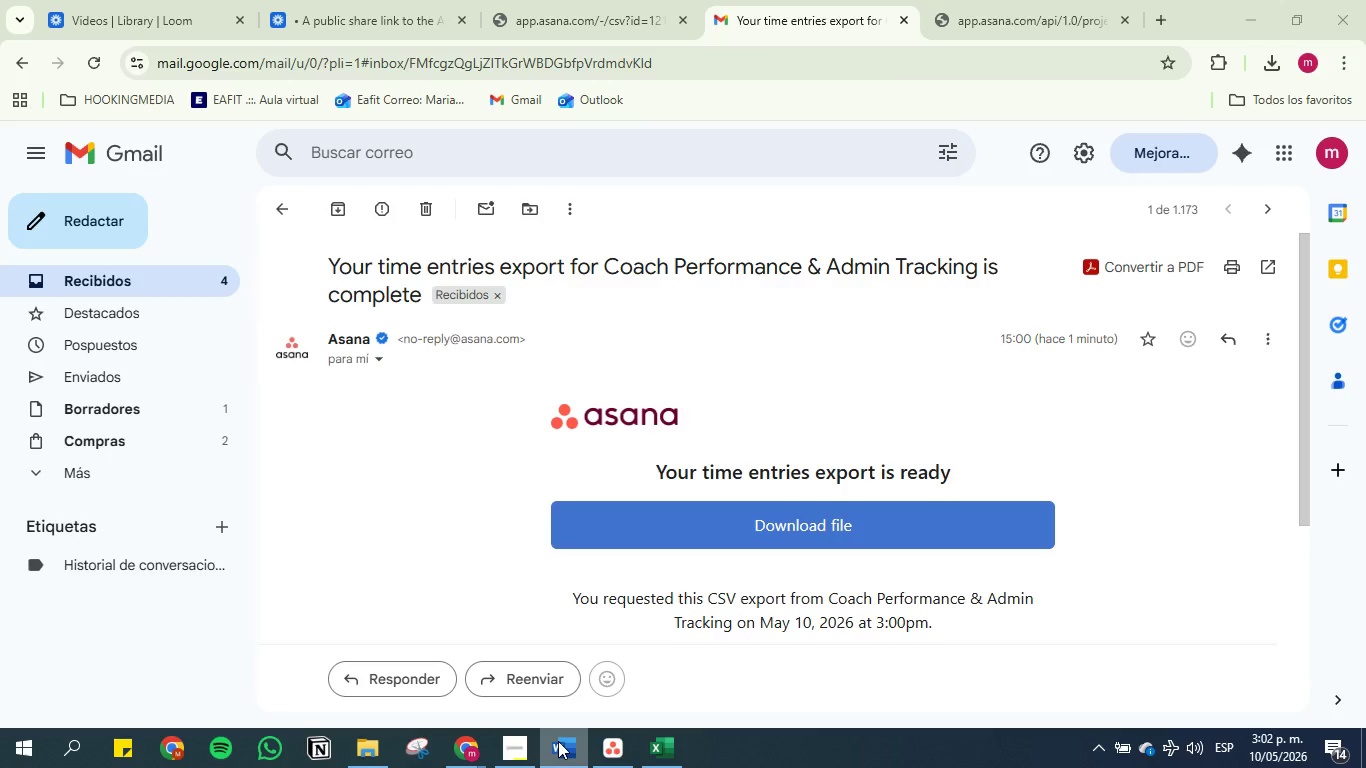 
double_click([558, 741])
 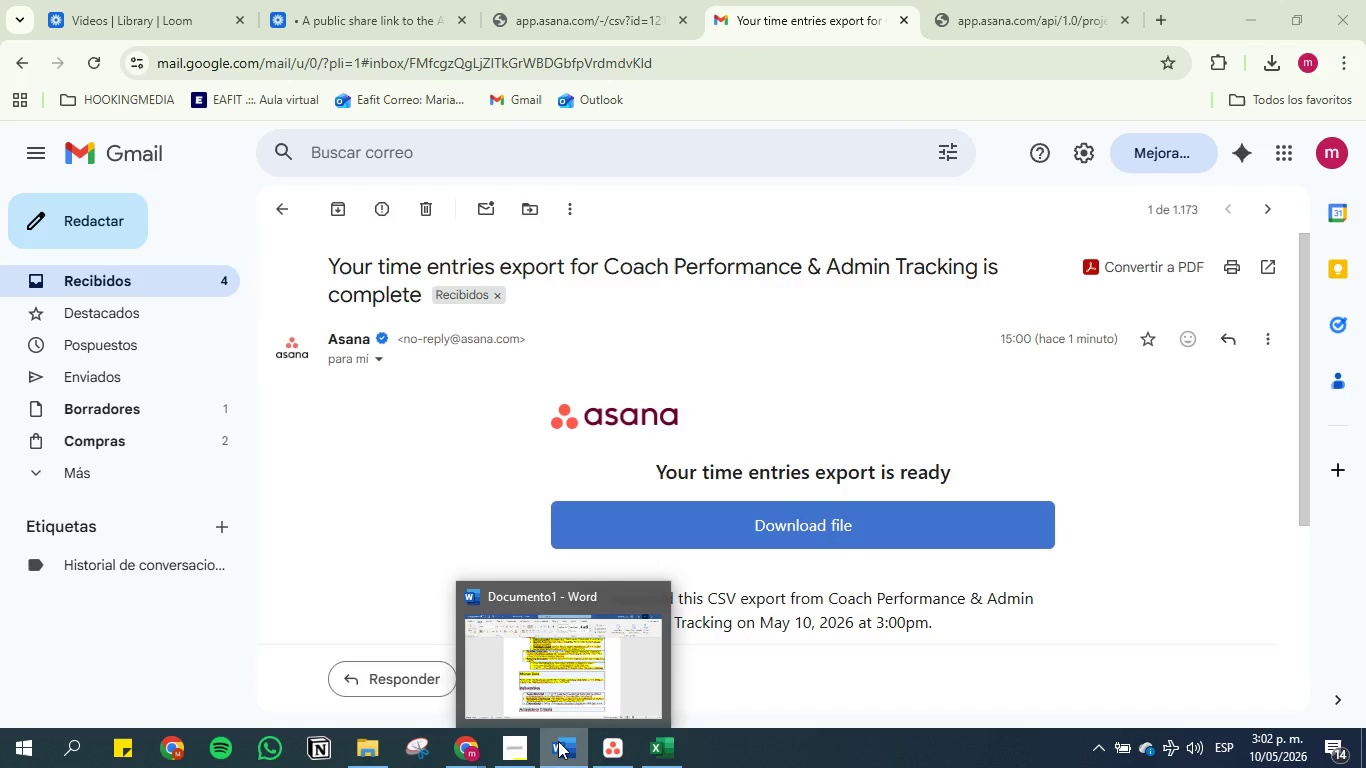 
left_click([558, 741])
 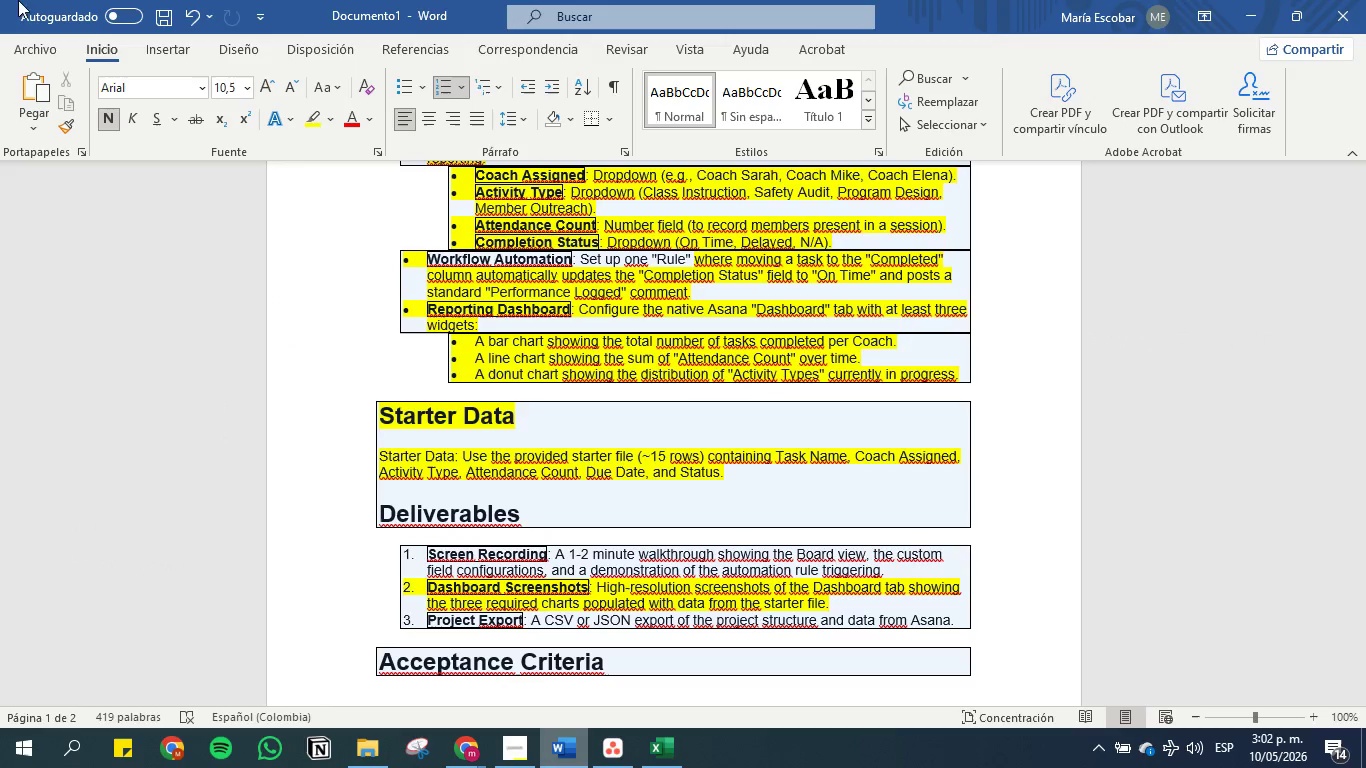 
left_click([21, 49])
 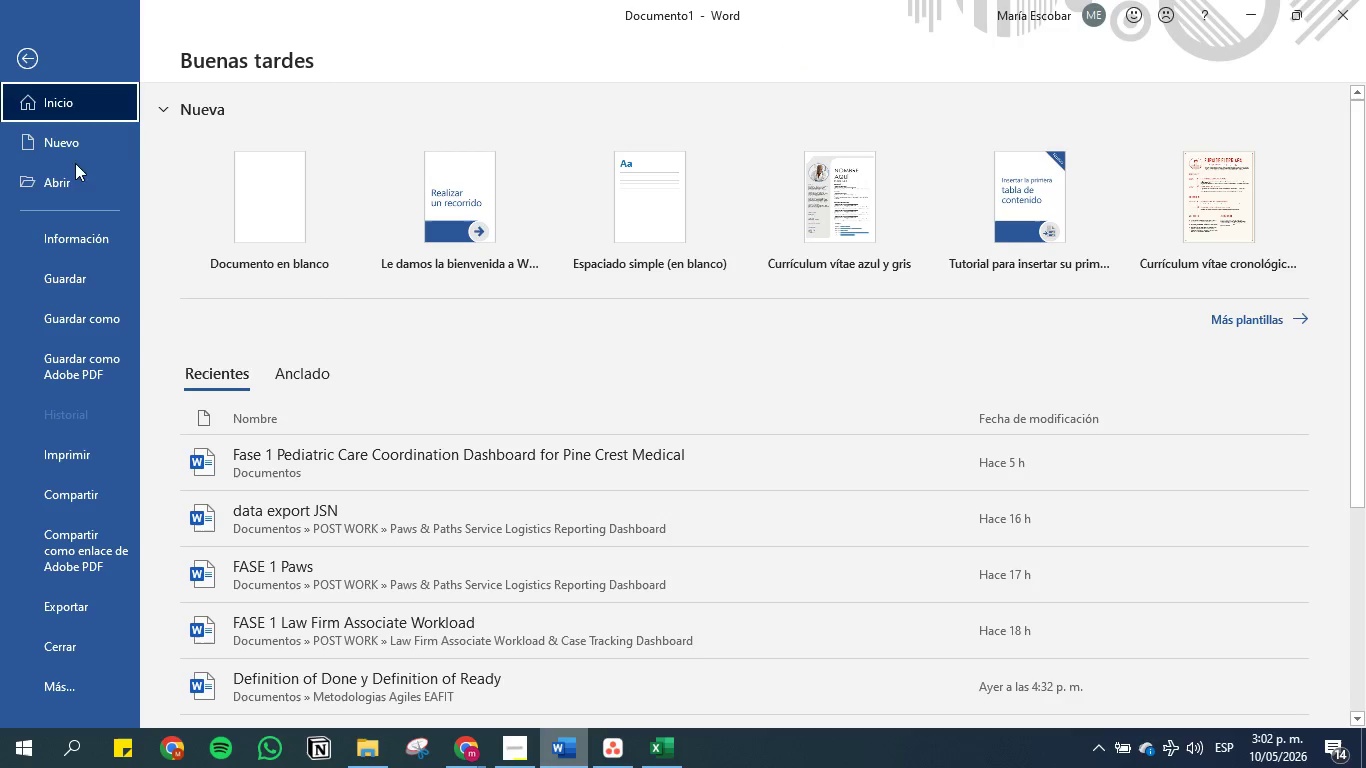 
left_click([70, 145])
 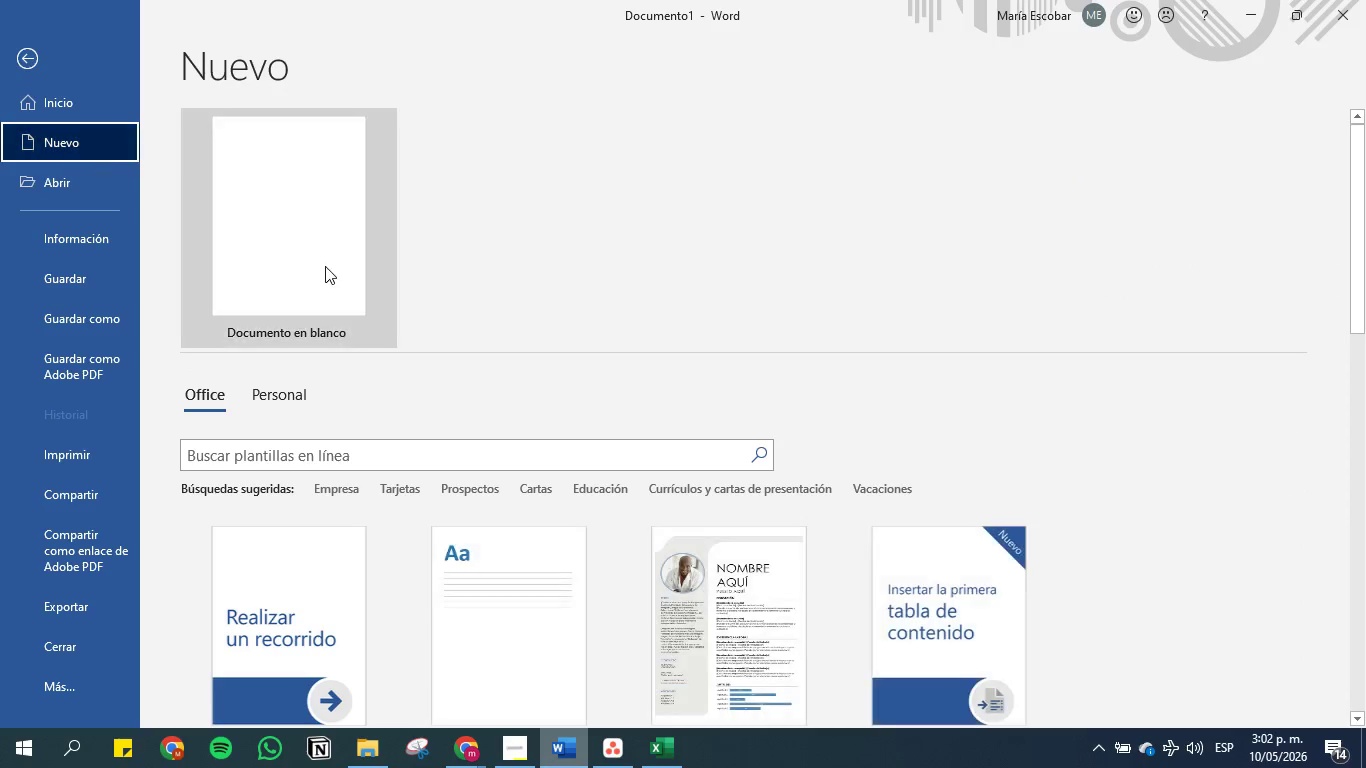 
left_click([325, 266])
 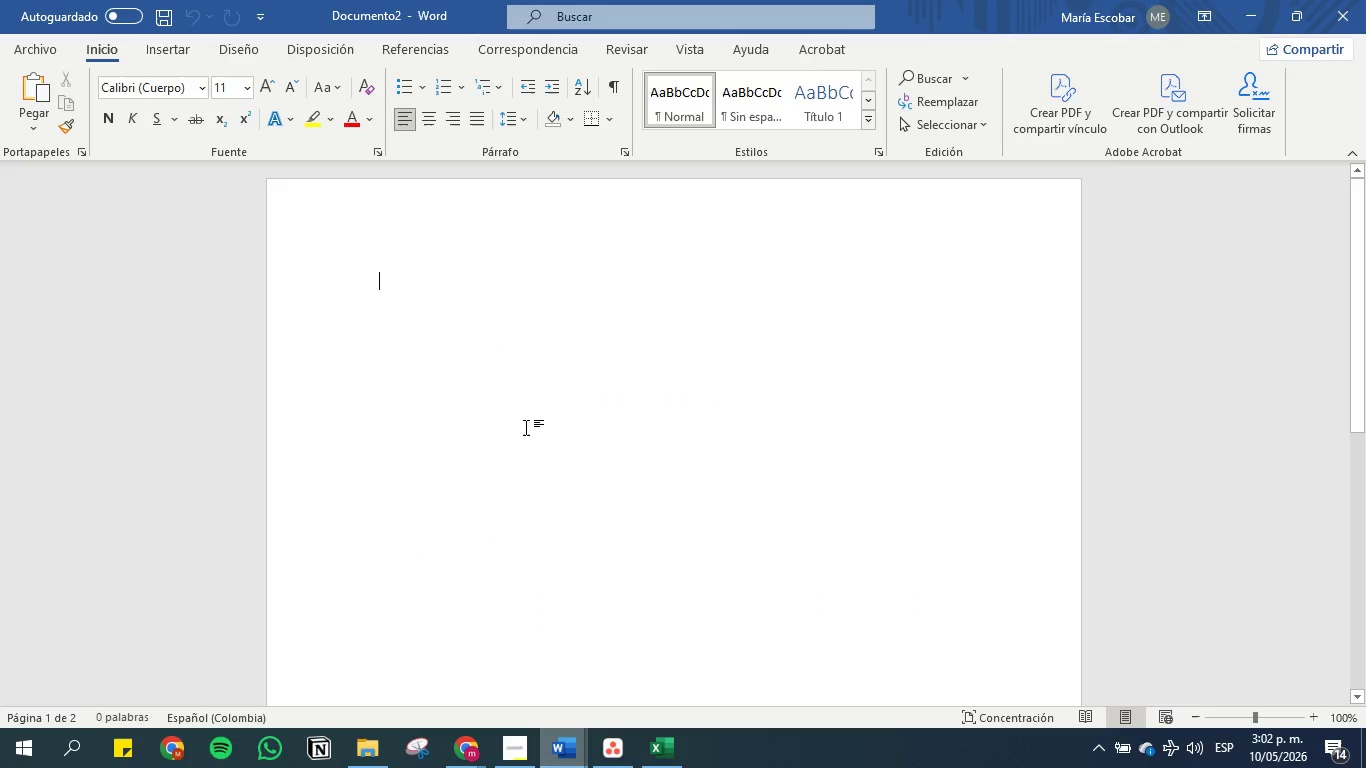 
key(Control+V)
 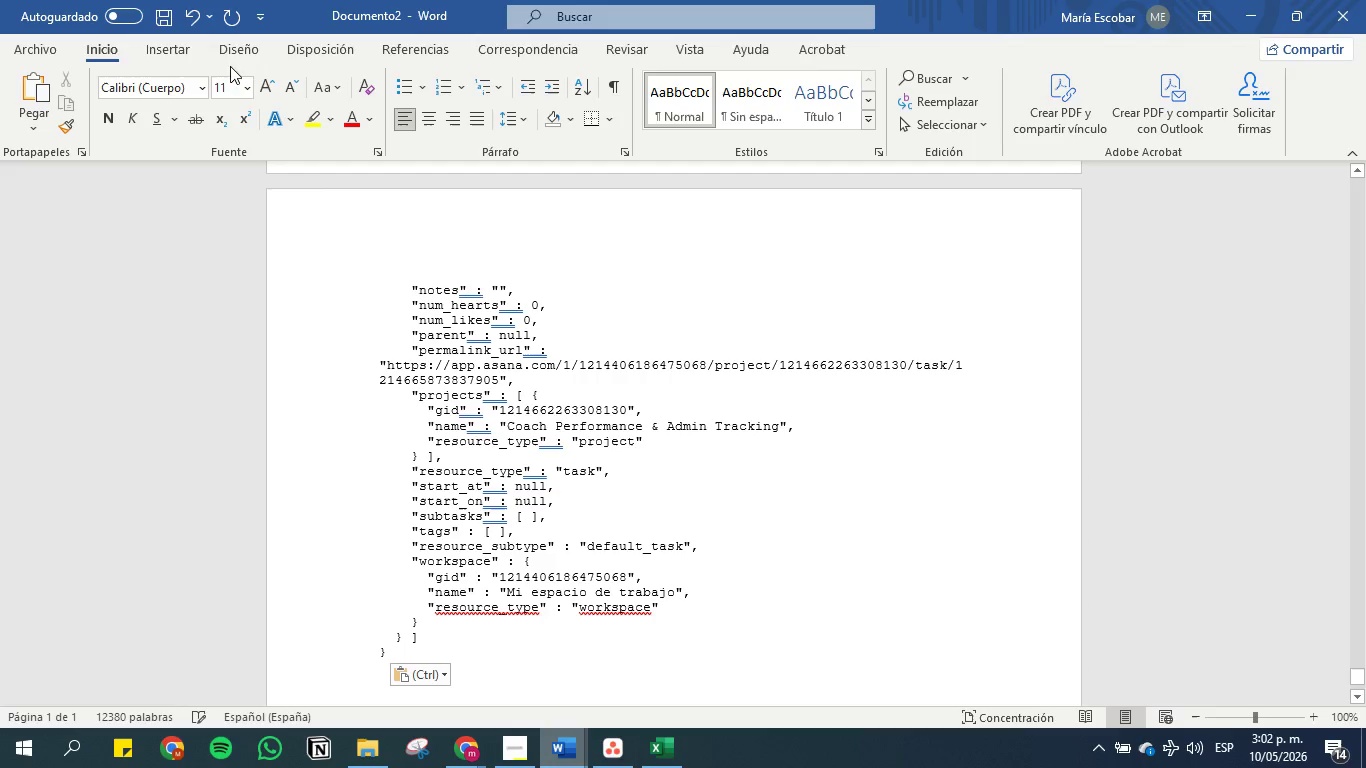 
left_click([50, 50])
 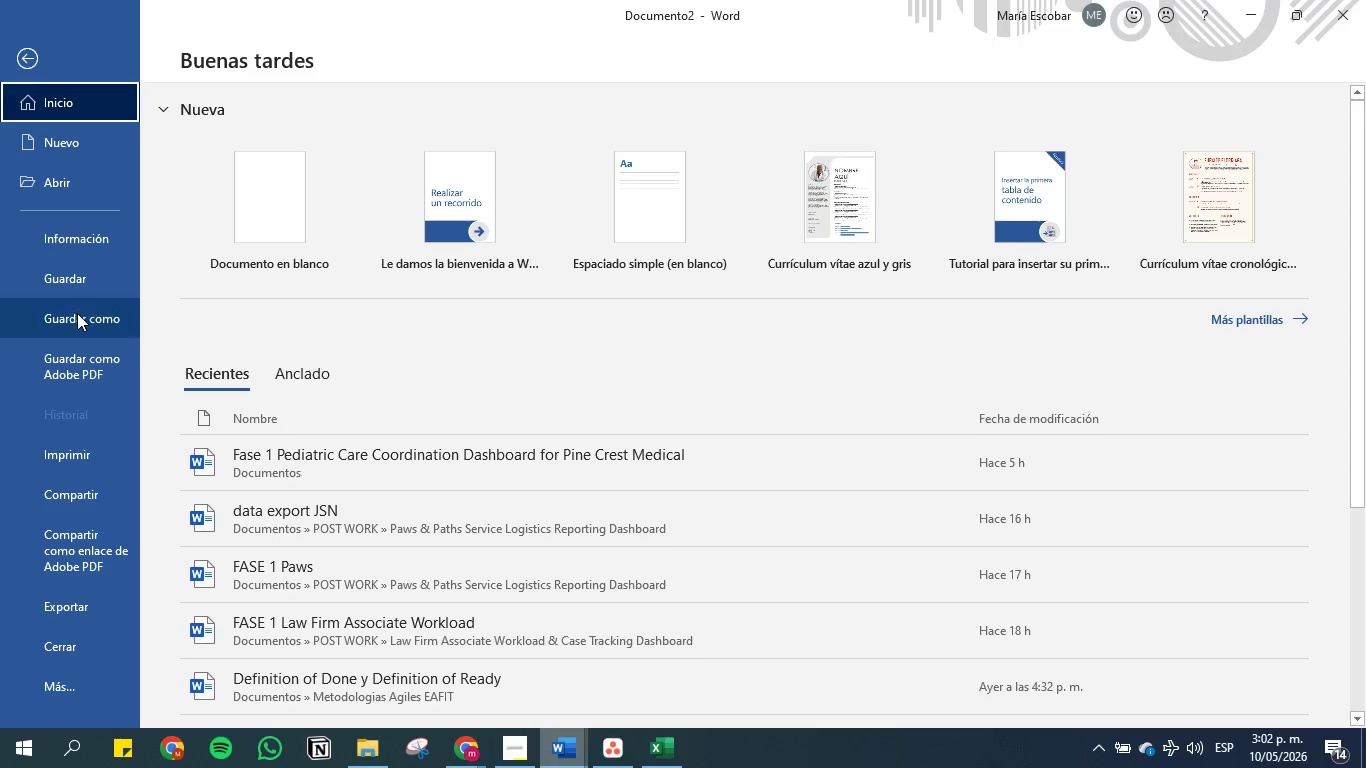 
left_click([77, 313])
 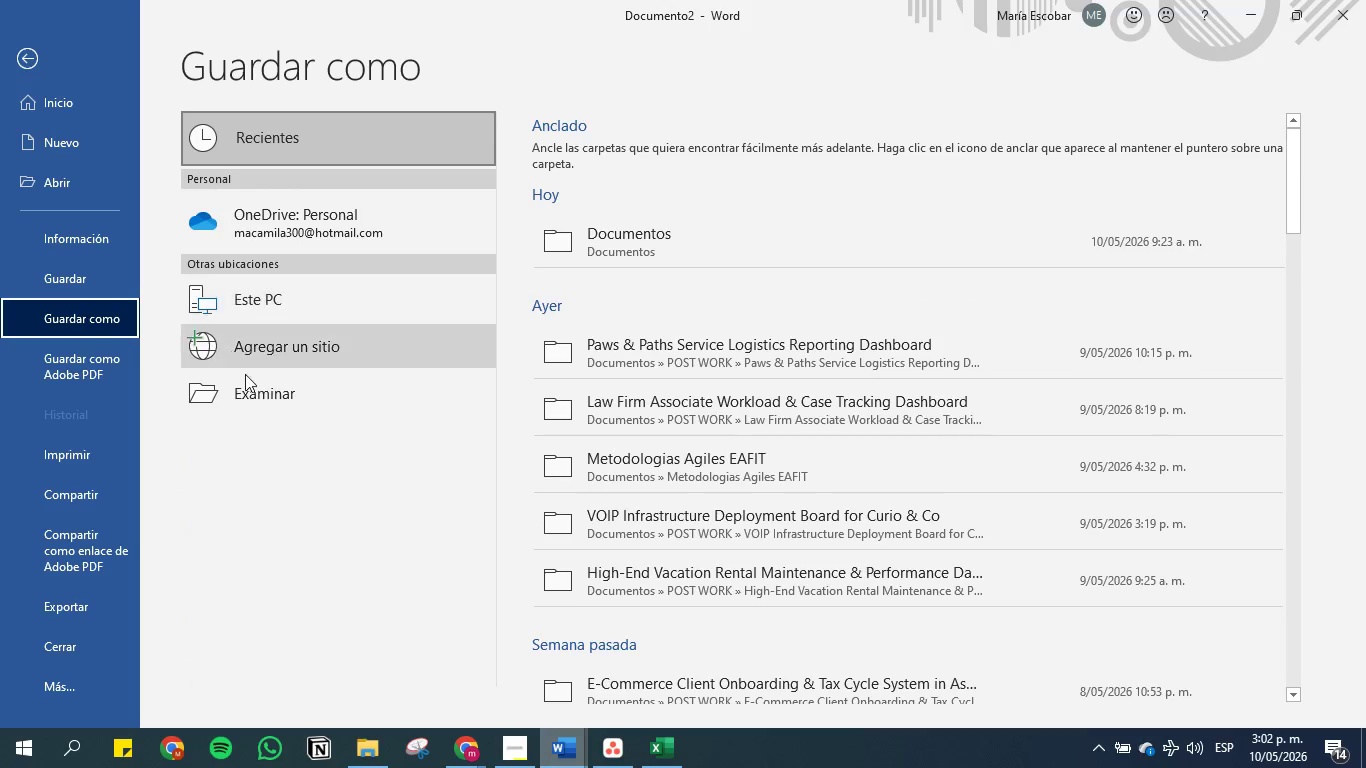 
left_click([271, 404])
 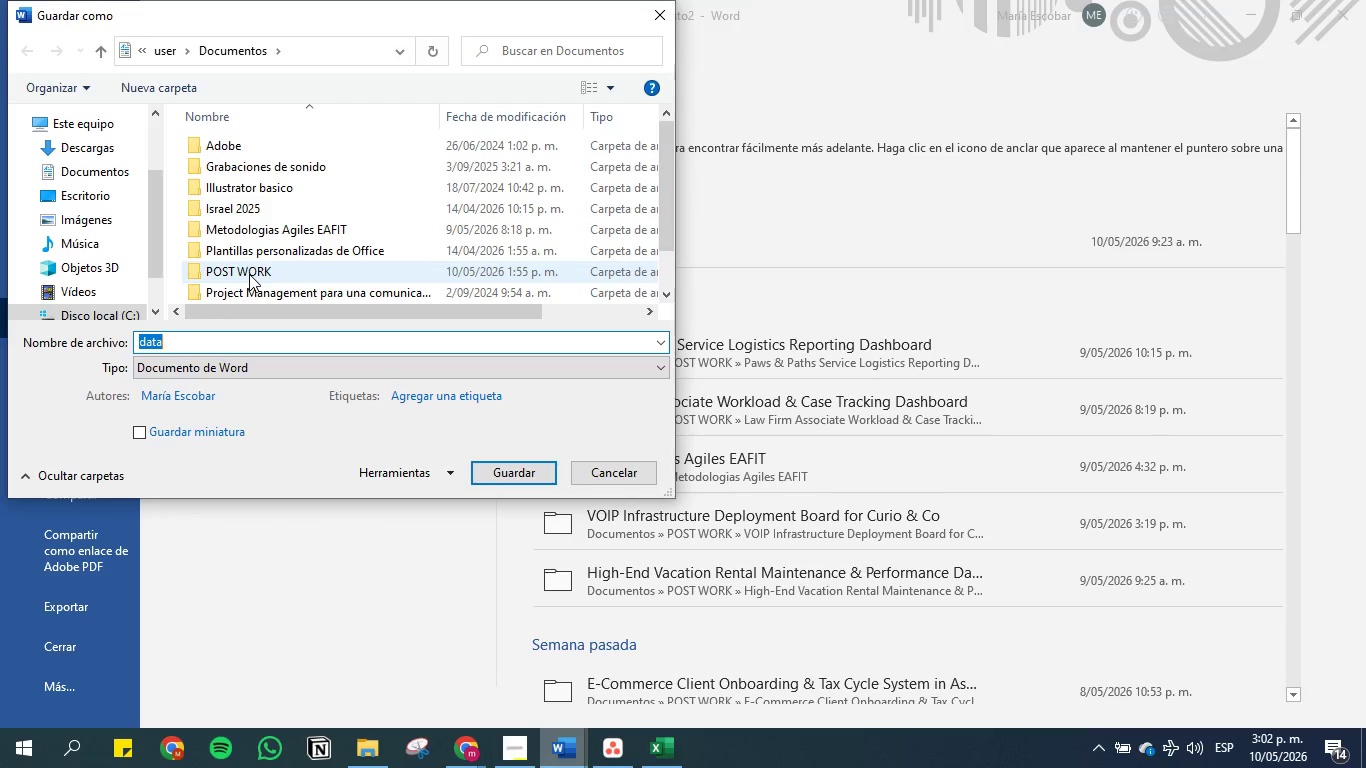 
double_click([249, 274])
 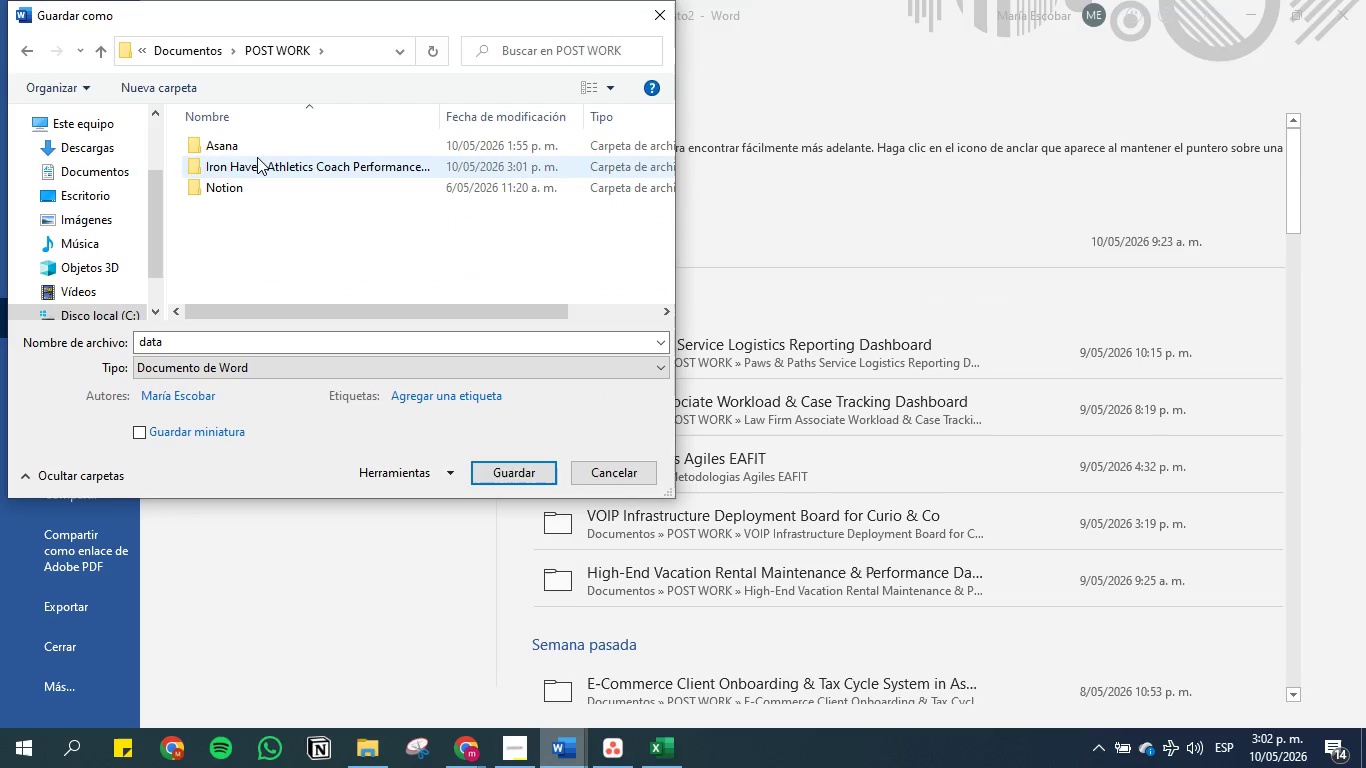 
double_click([257, 157])
 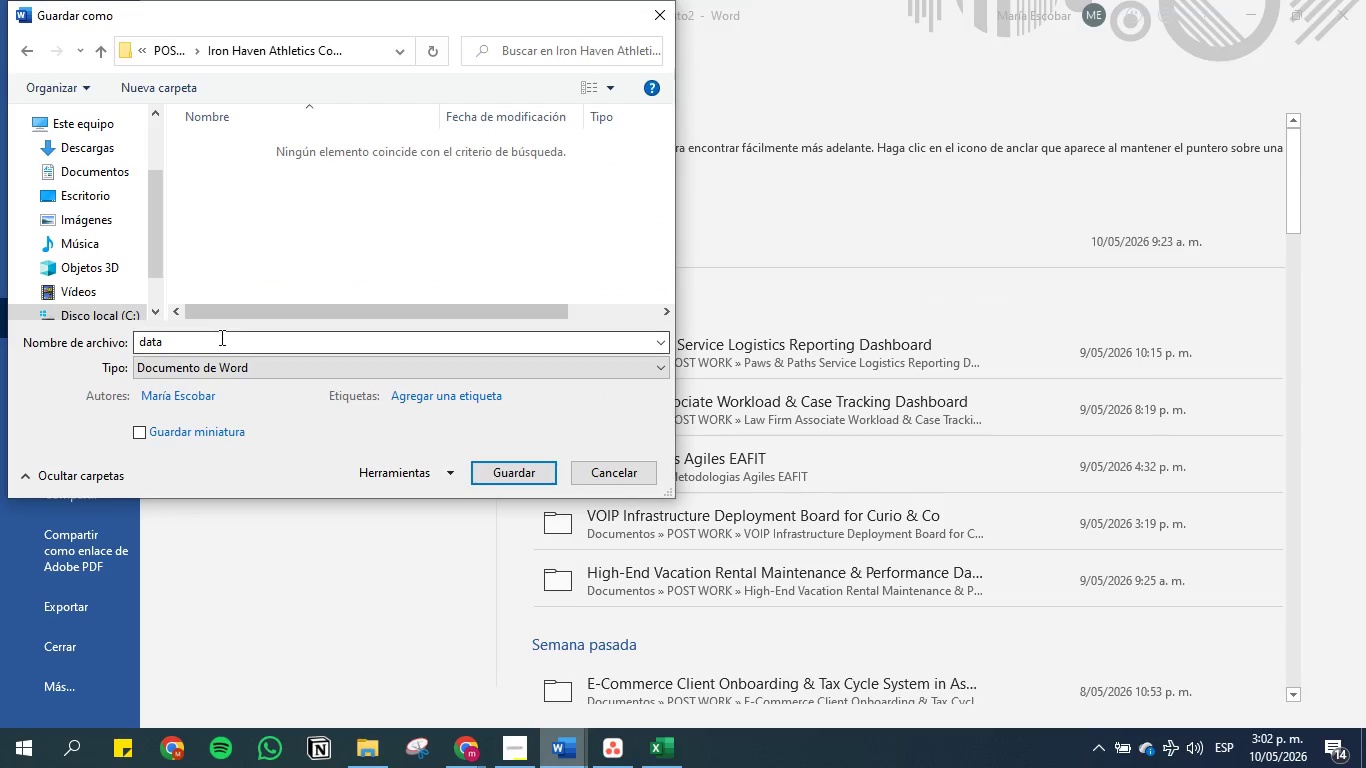 
left_click([221, 339])
 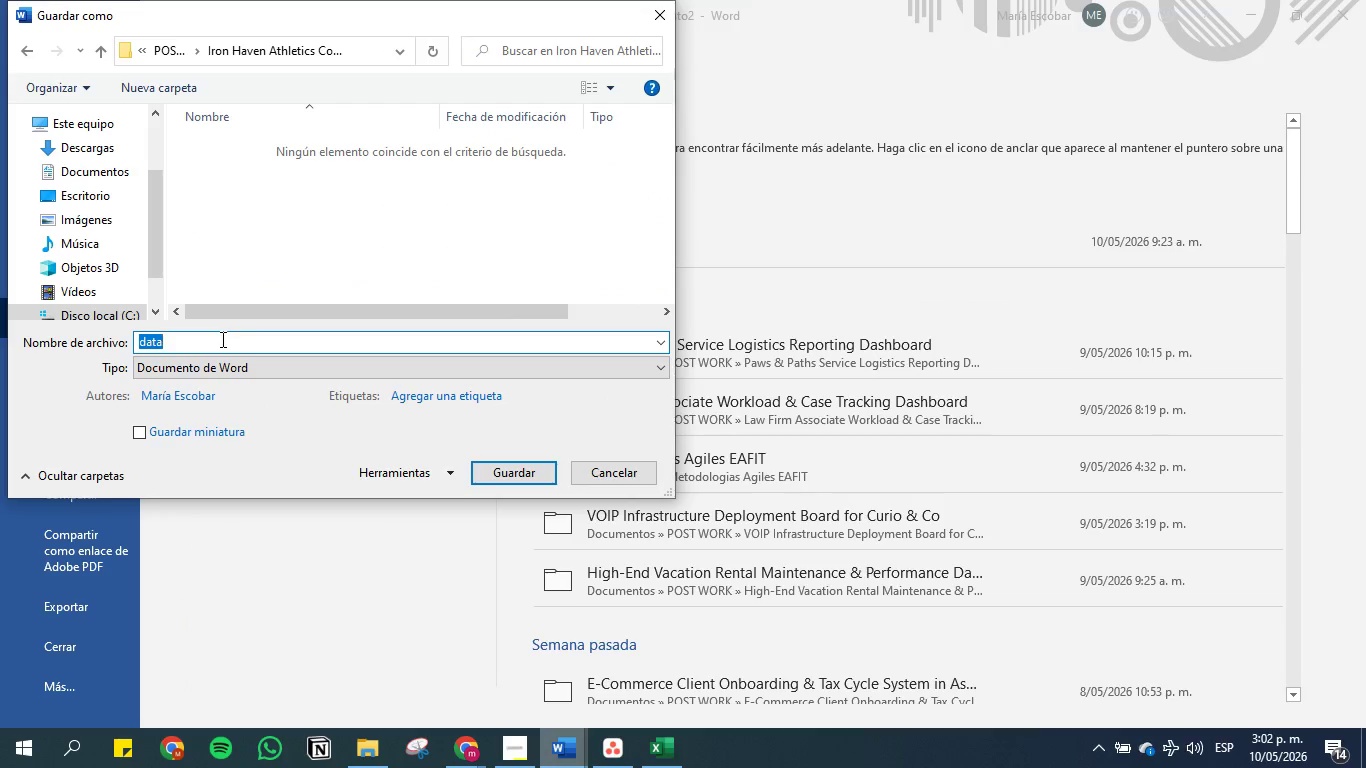 
left_click([221, 339])
 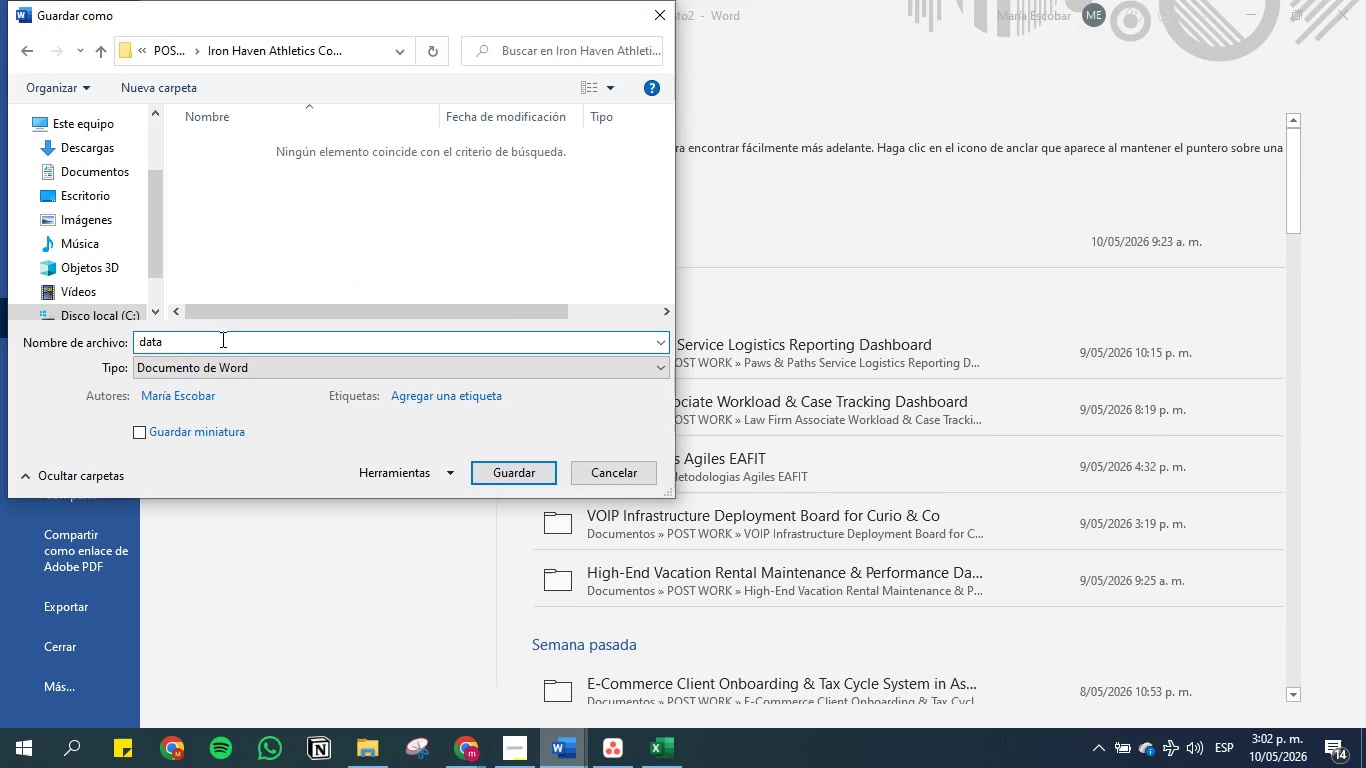 
type( export JSN )
 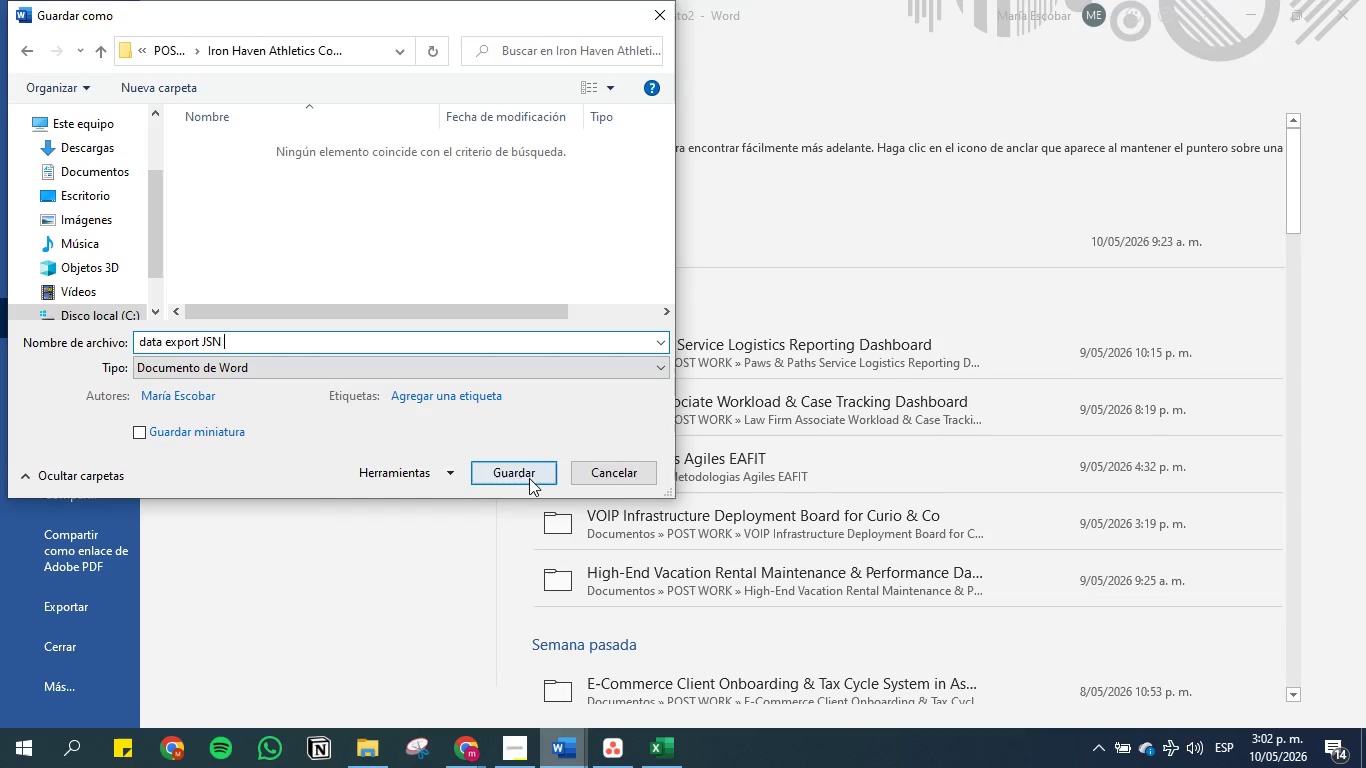 
left_click([525, 474])
 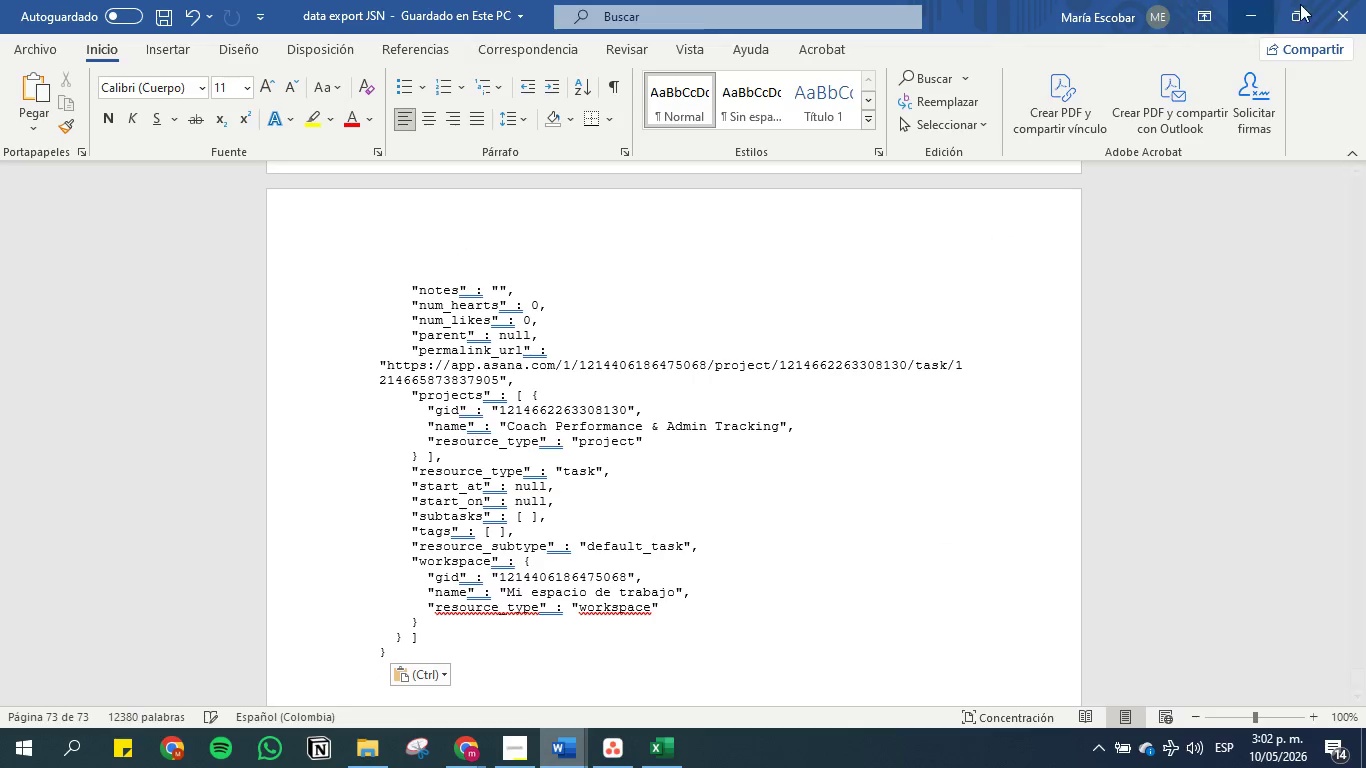 
left_click([1358, 13])
 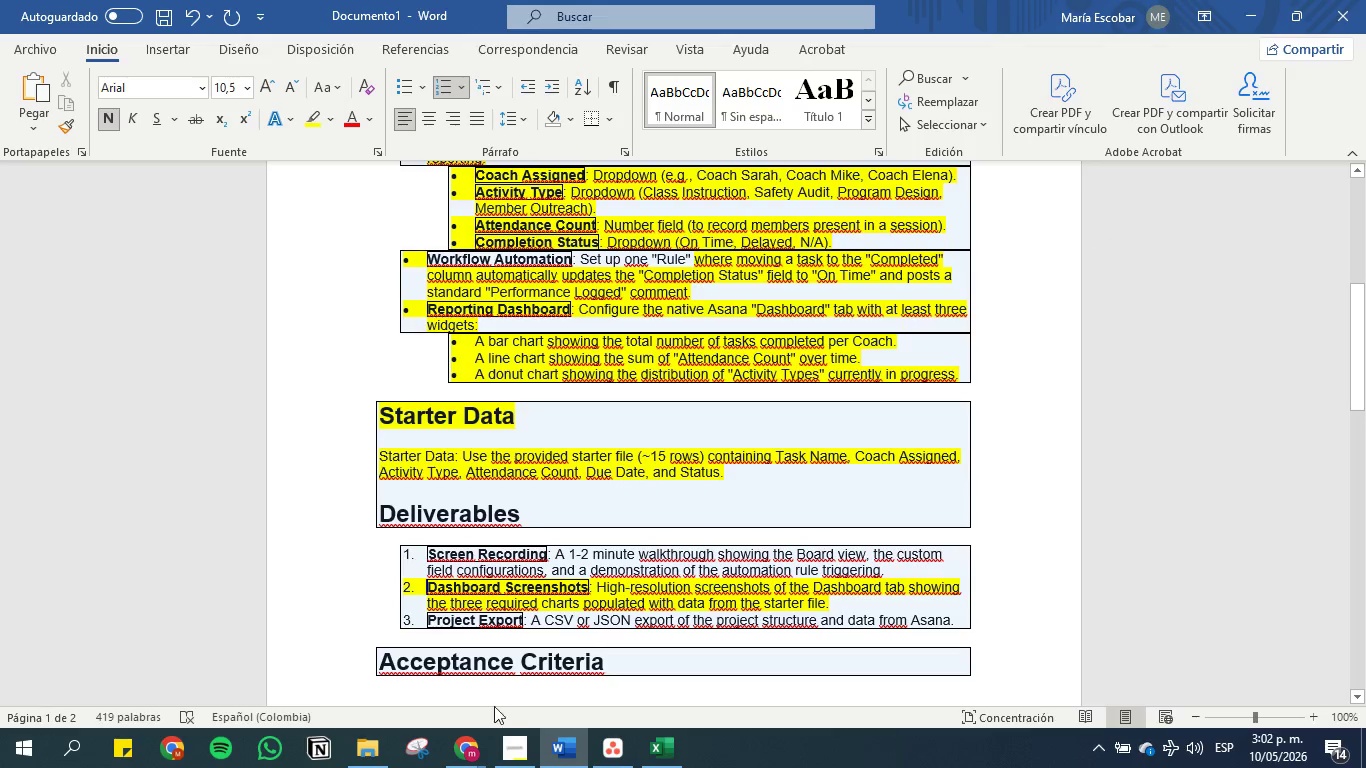 
left_click([513, 745])